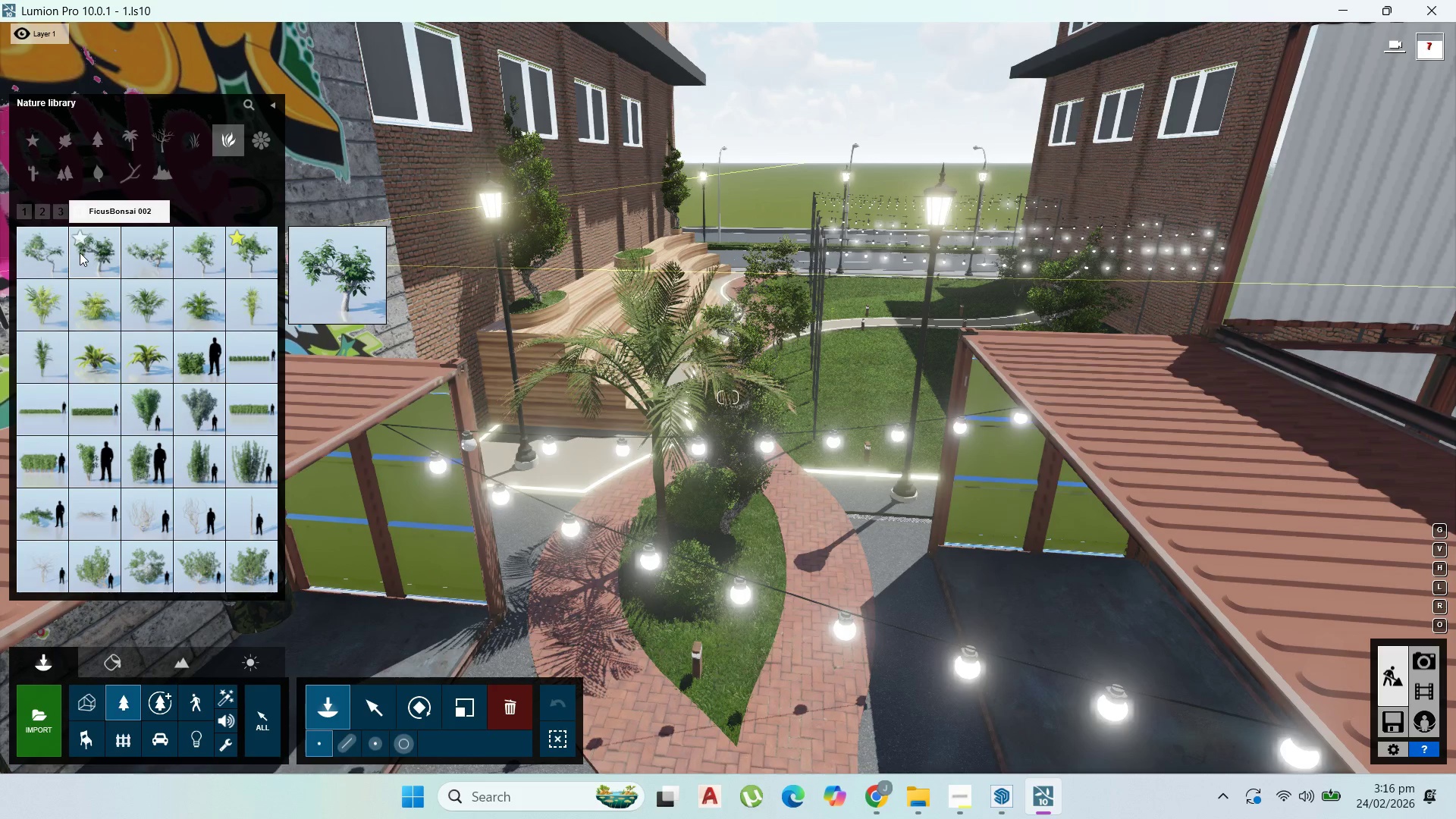 
left_click([53, 209])
 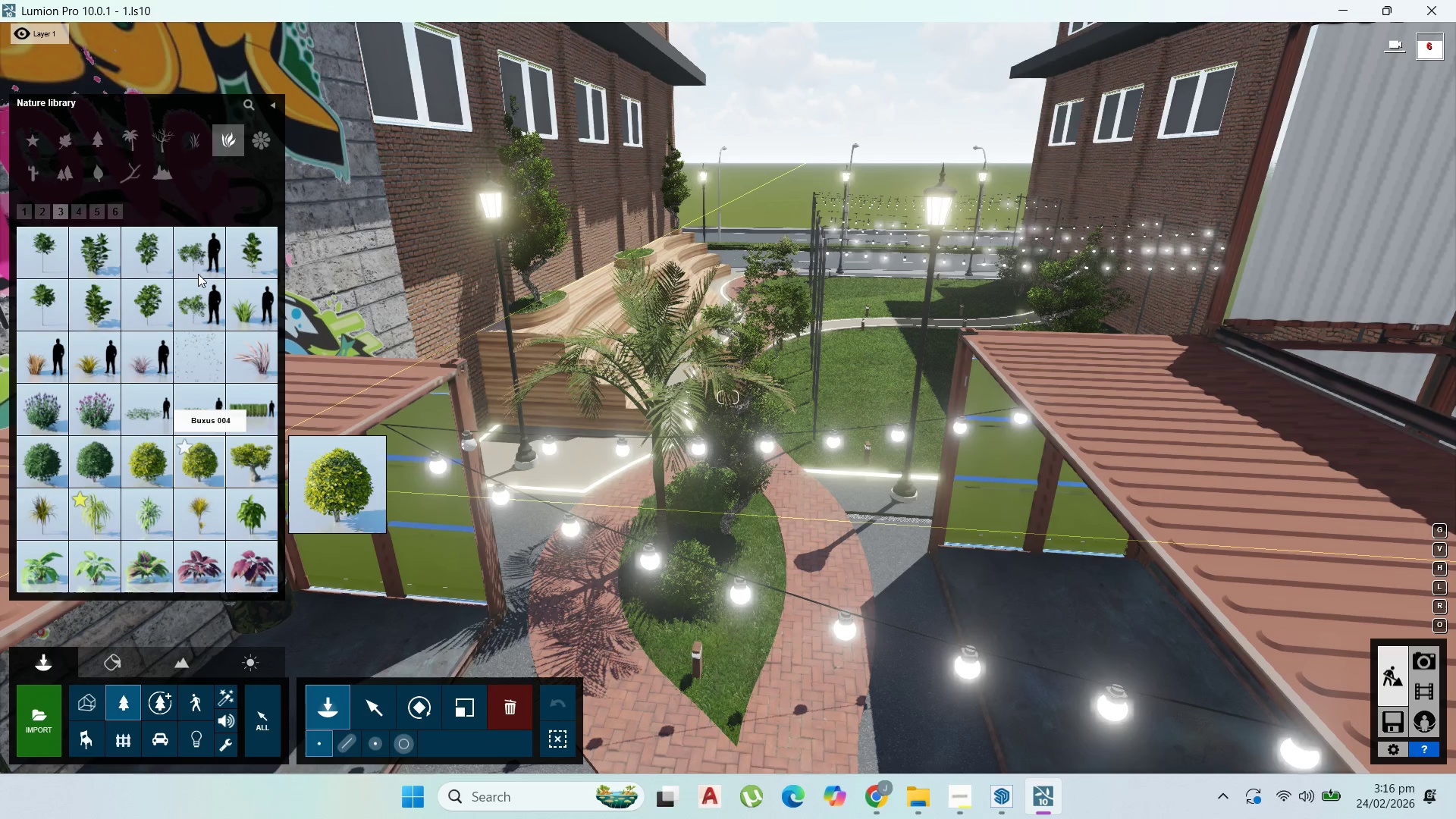 
left_click([199, 265])
 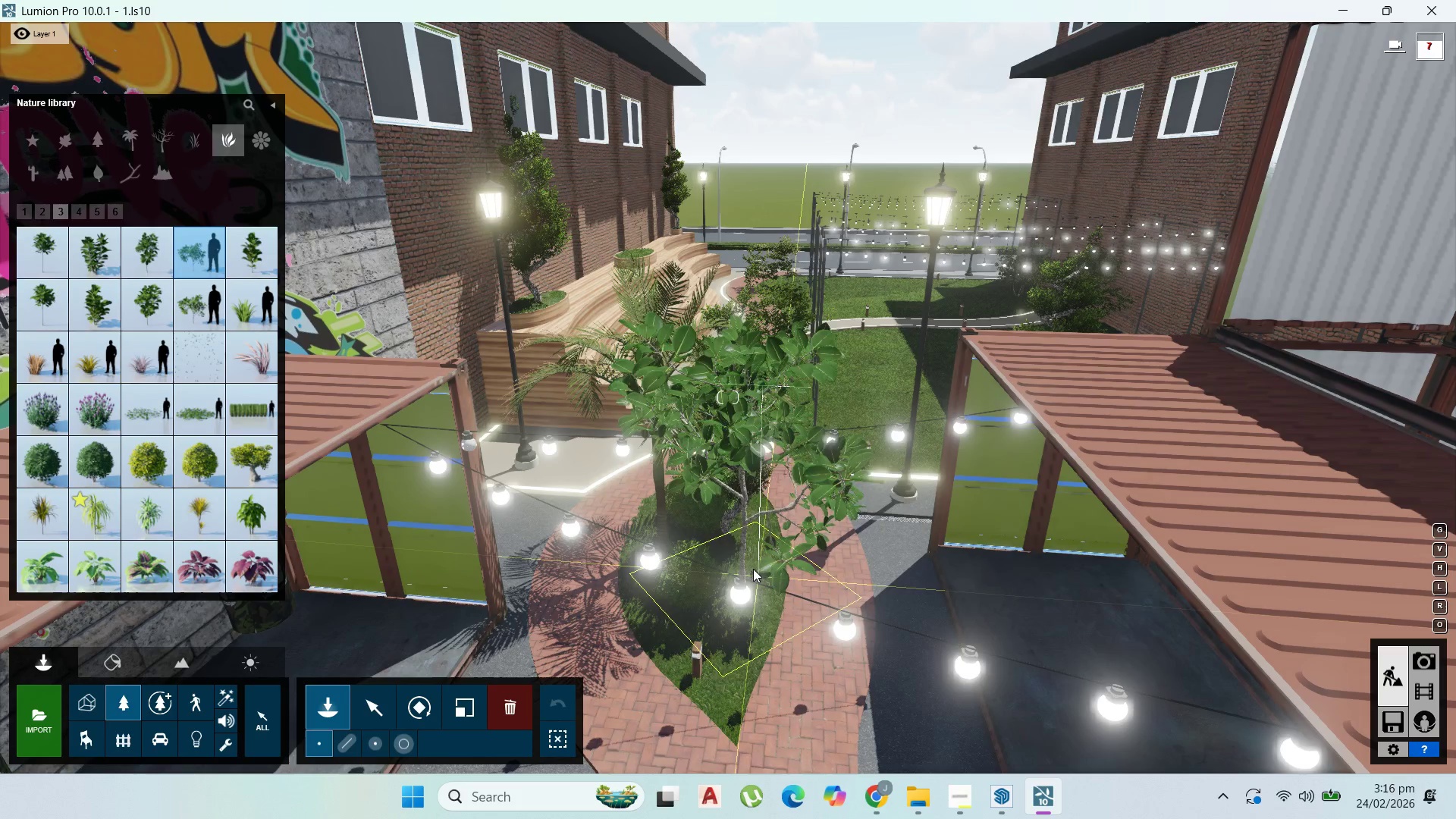 
left_click([753, 569])
 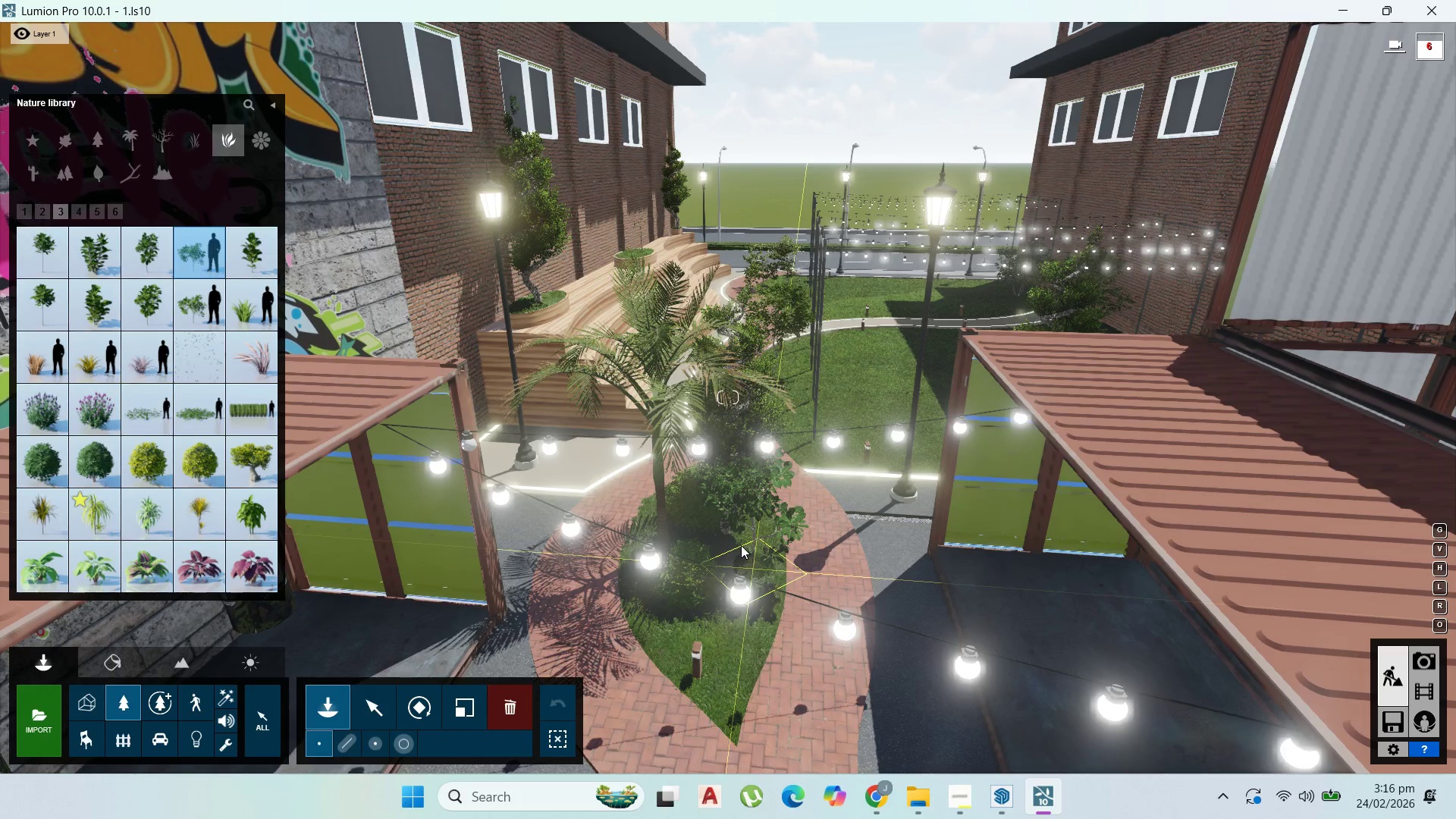 
scroll: coordinate [619, 415], scroll_direction: up, amount: 1.0
 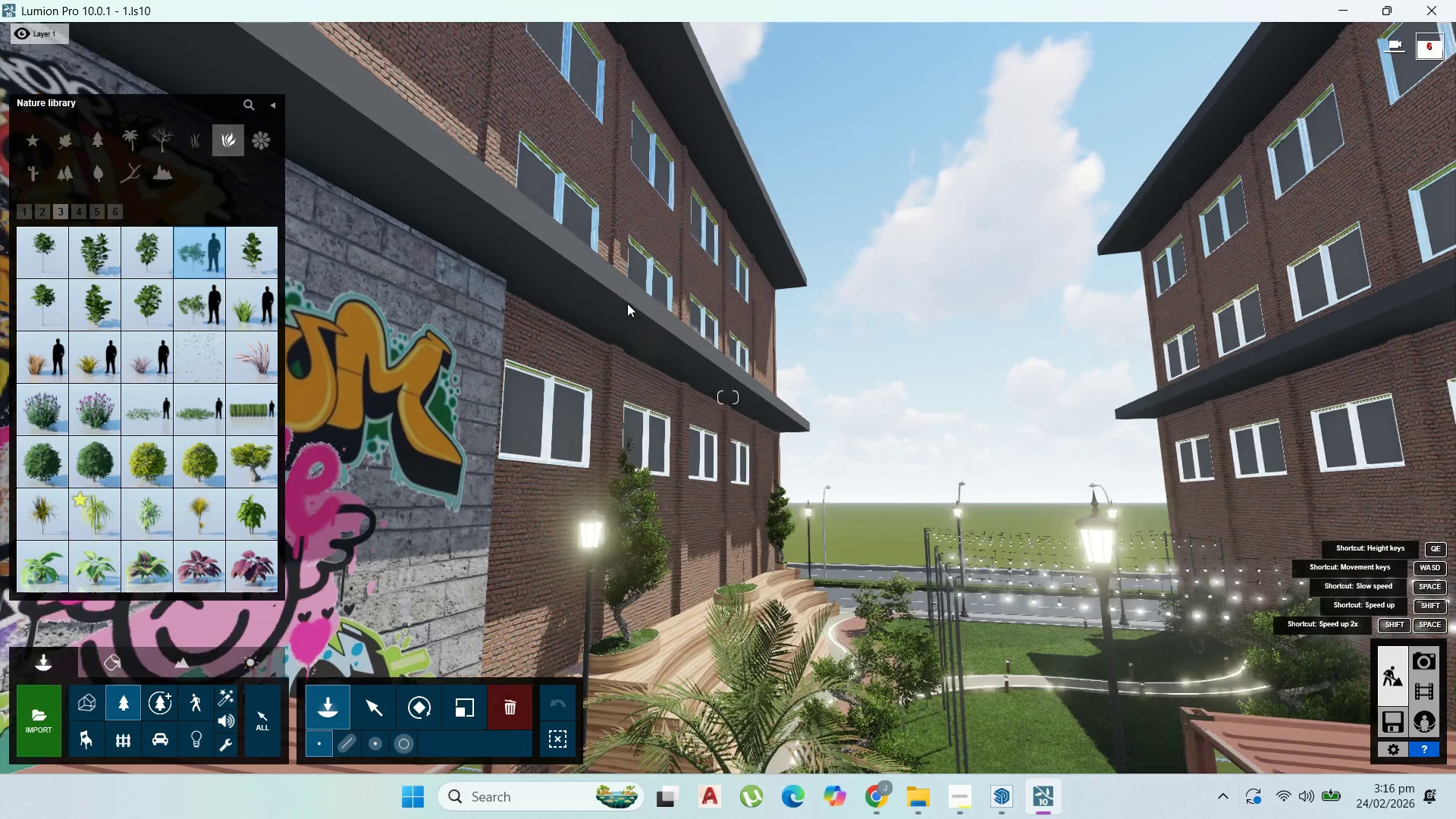 
scroll: coordinate [855, 485], scroll_direction: down, amount: 7.0
 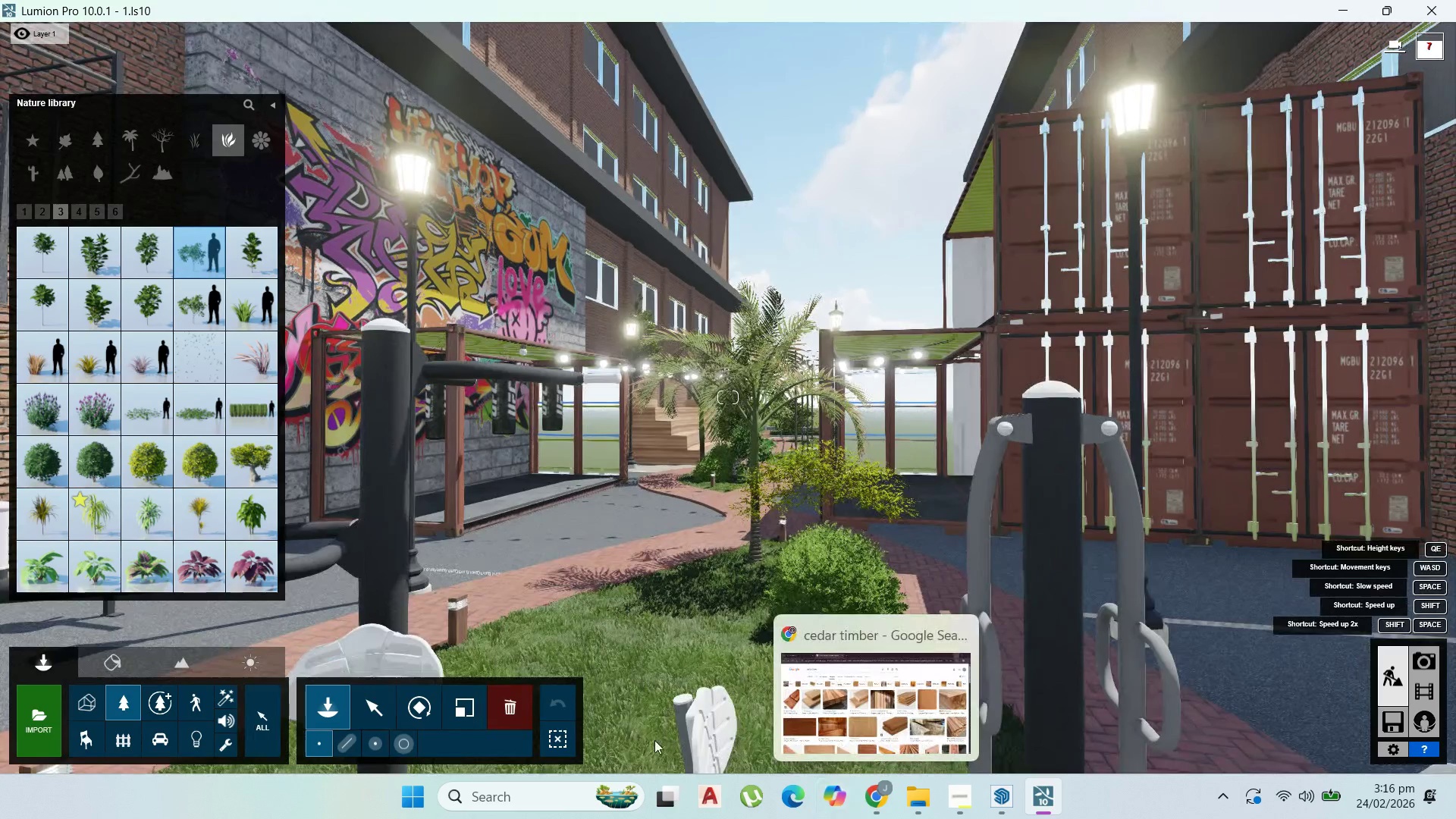 
left_click([364, 704])
 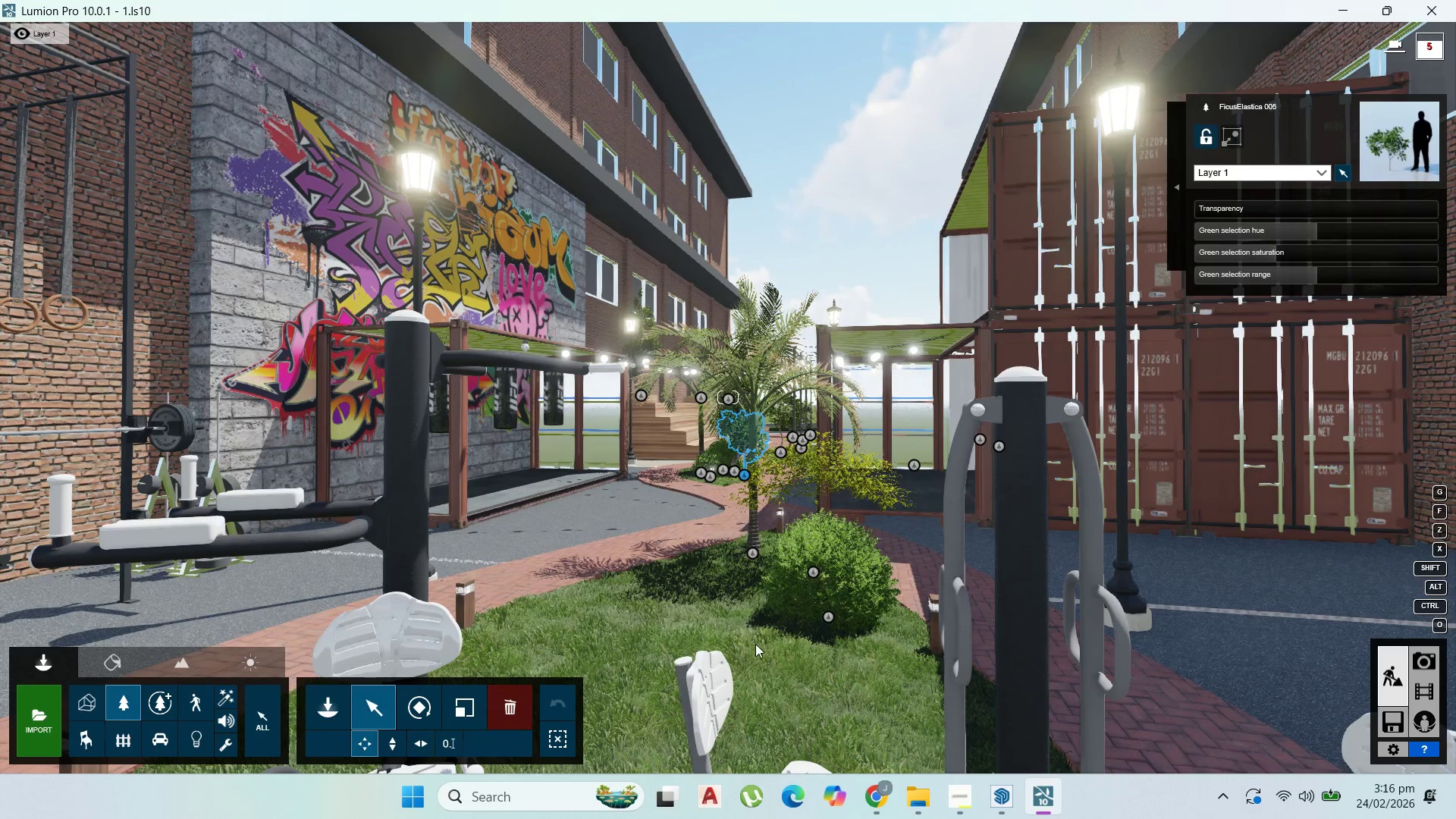 
scroll: coordinate [728, 633], scroll_direction: down, amount: 8.0
 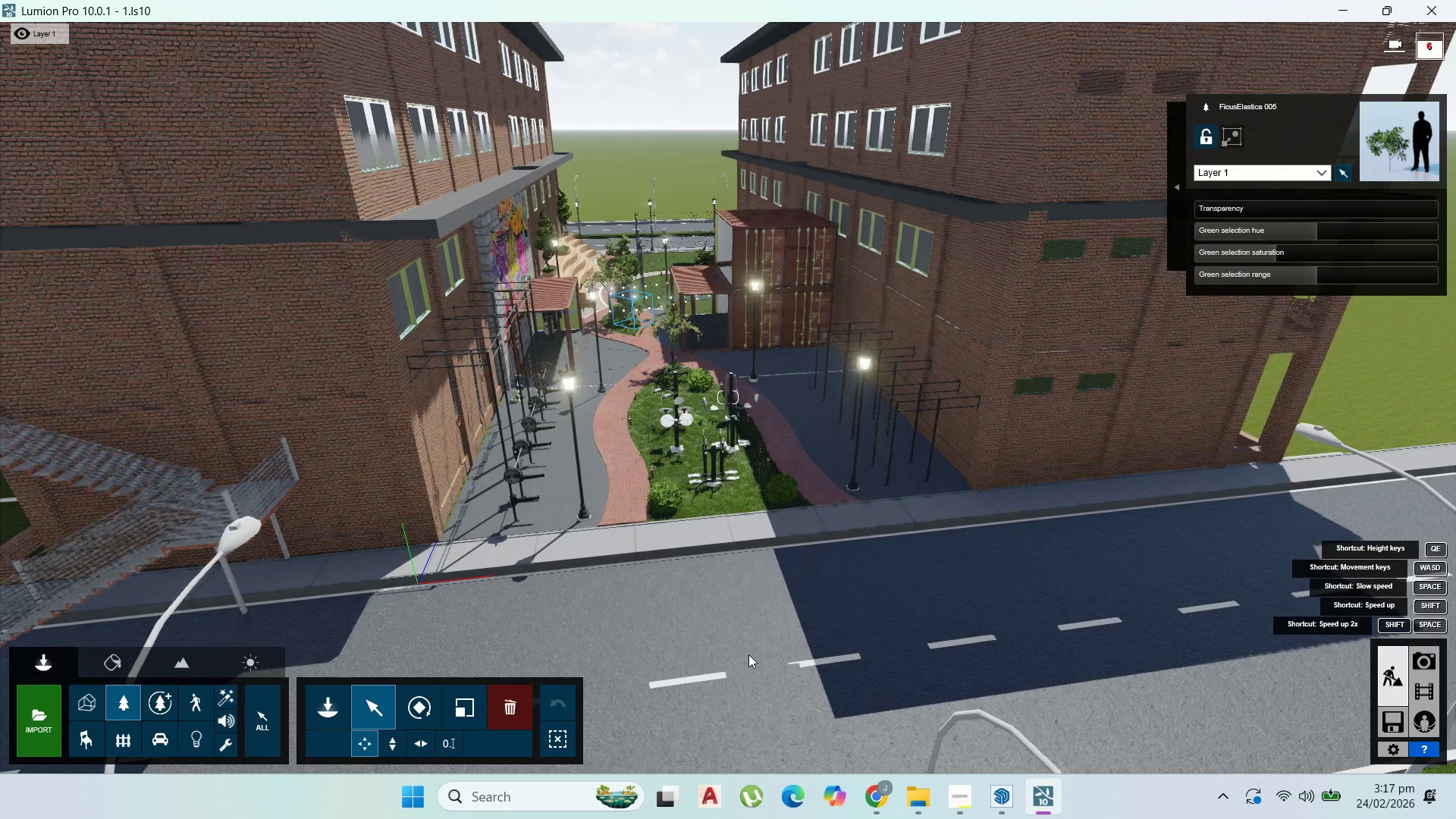 
wait(5.08)
 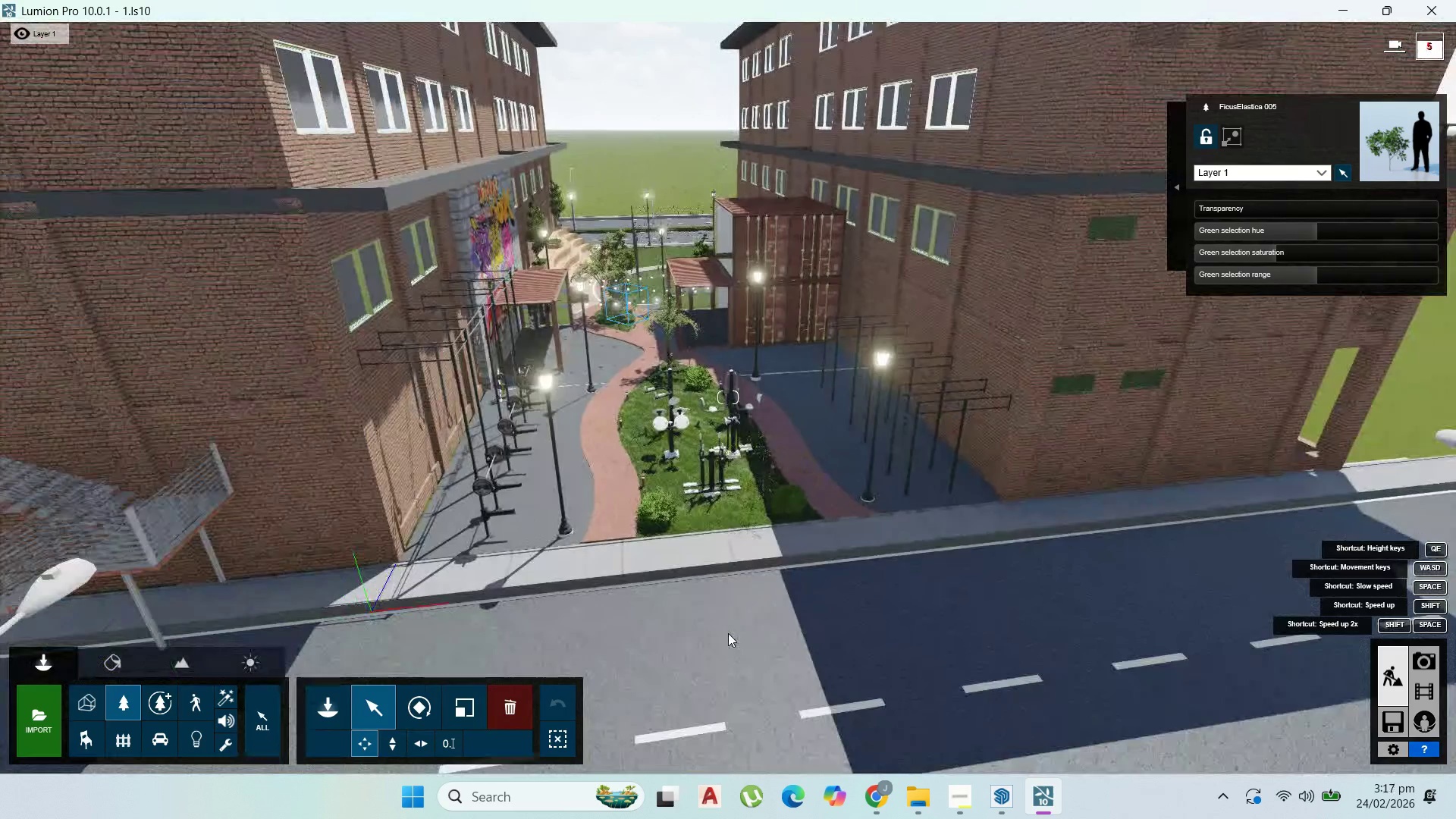 
scroll: coordinate [654, 560], scroll_direction: up, amount: 1.0
 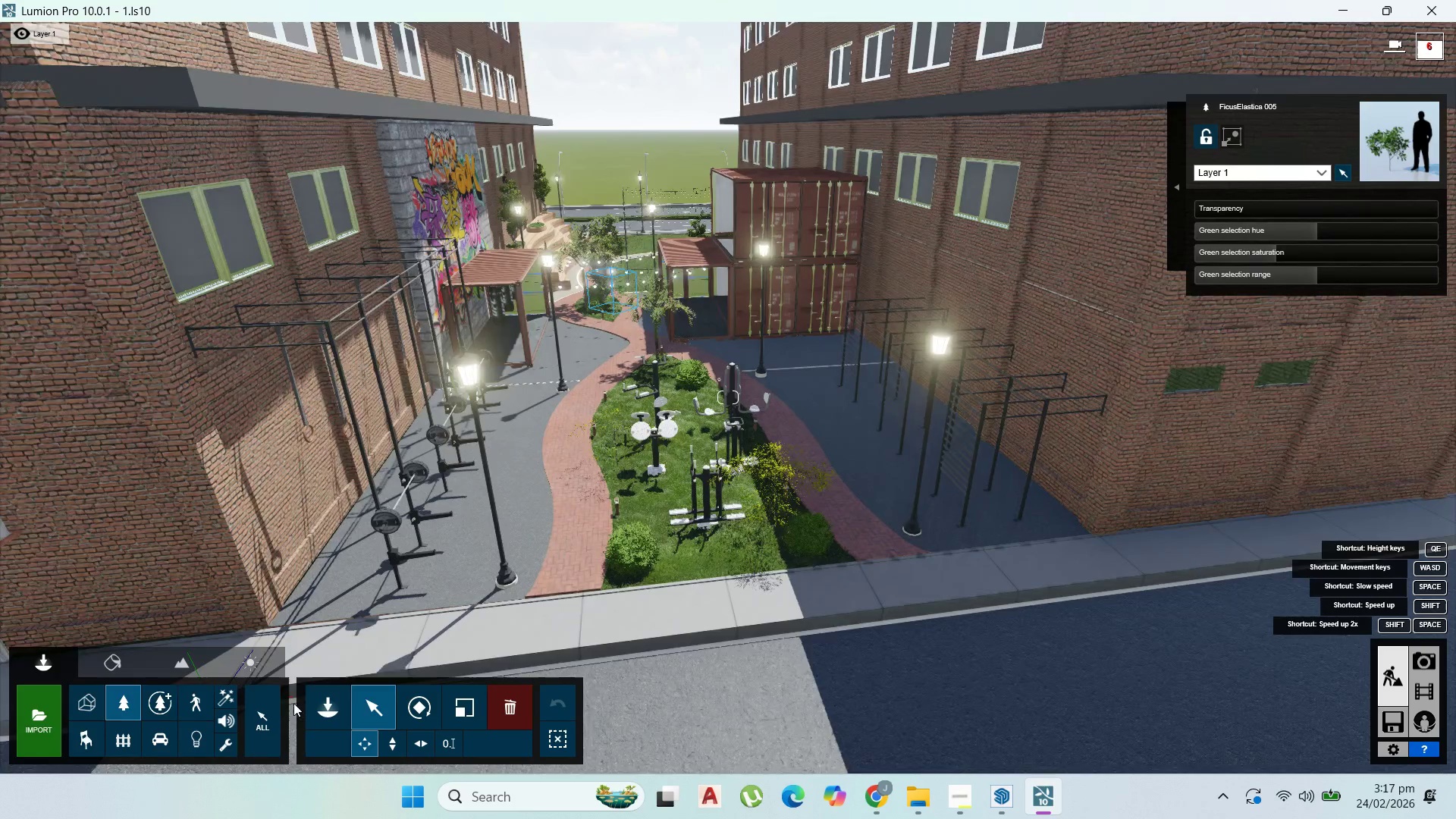 
left_click([194, 742])
 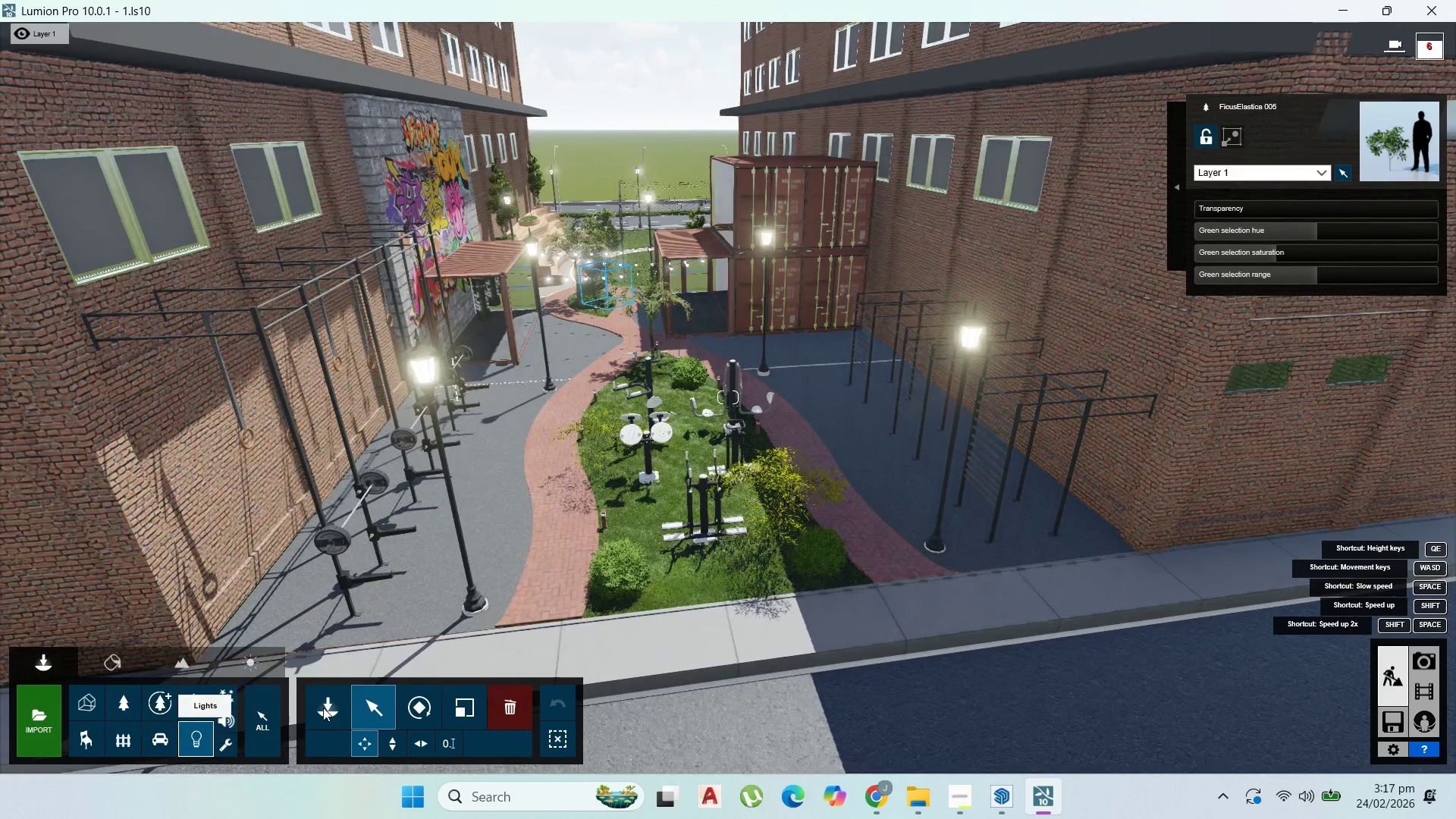 
left_click([334, 708])
 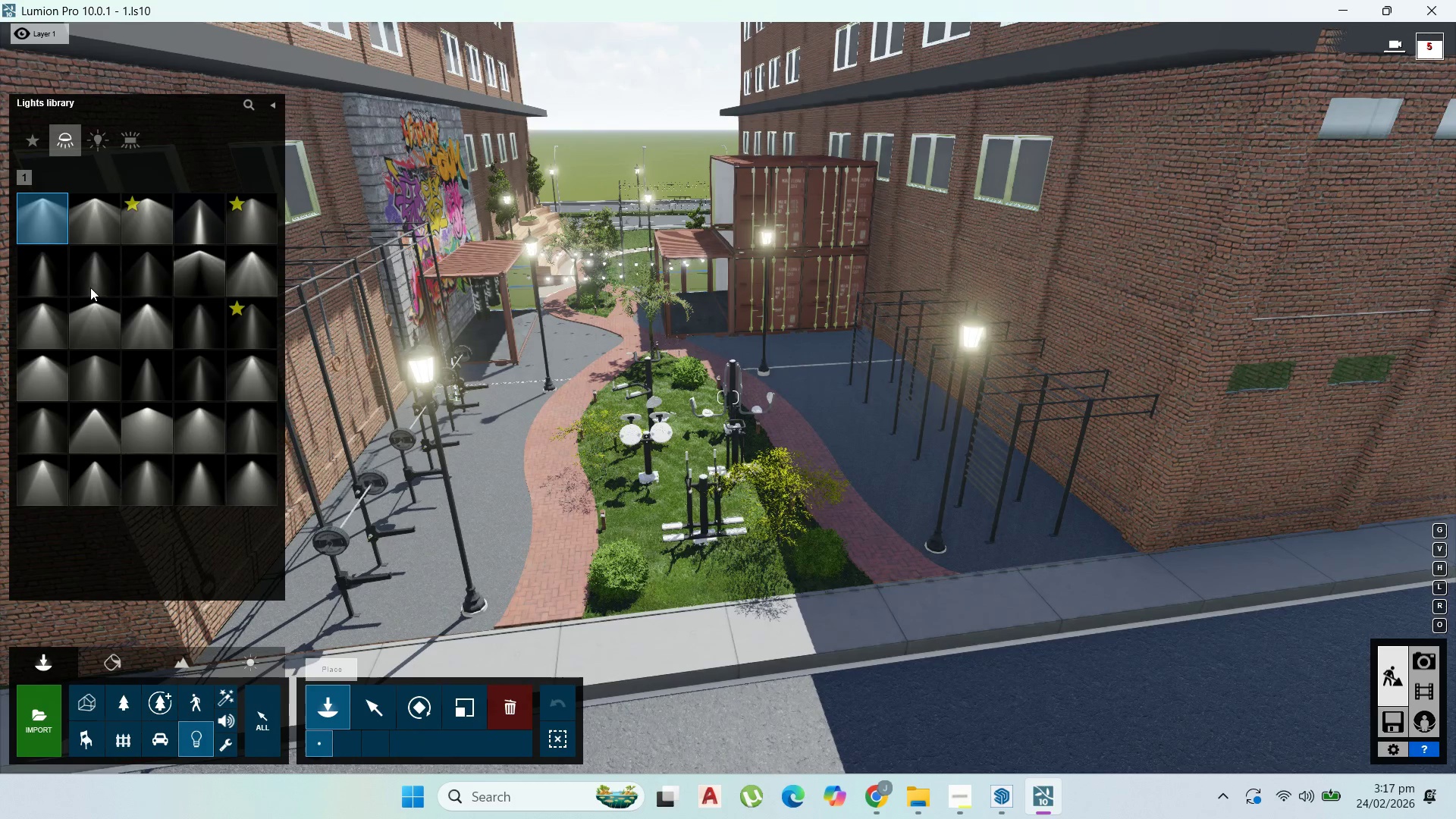 
left_click([136, 144])
 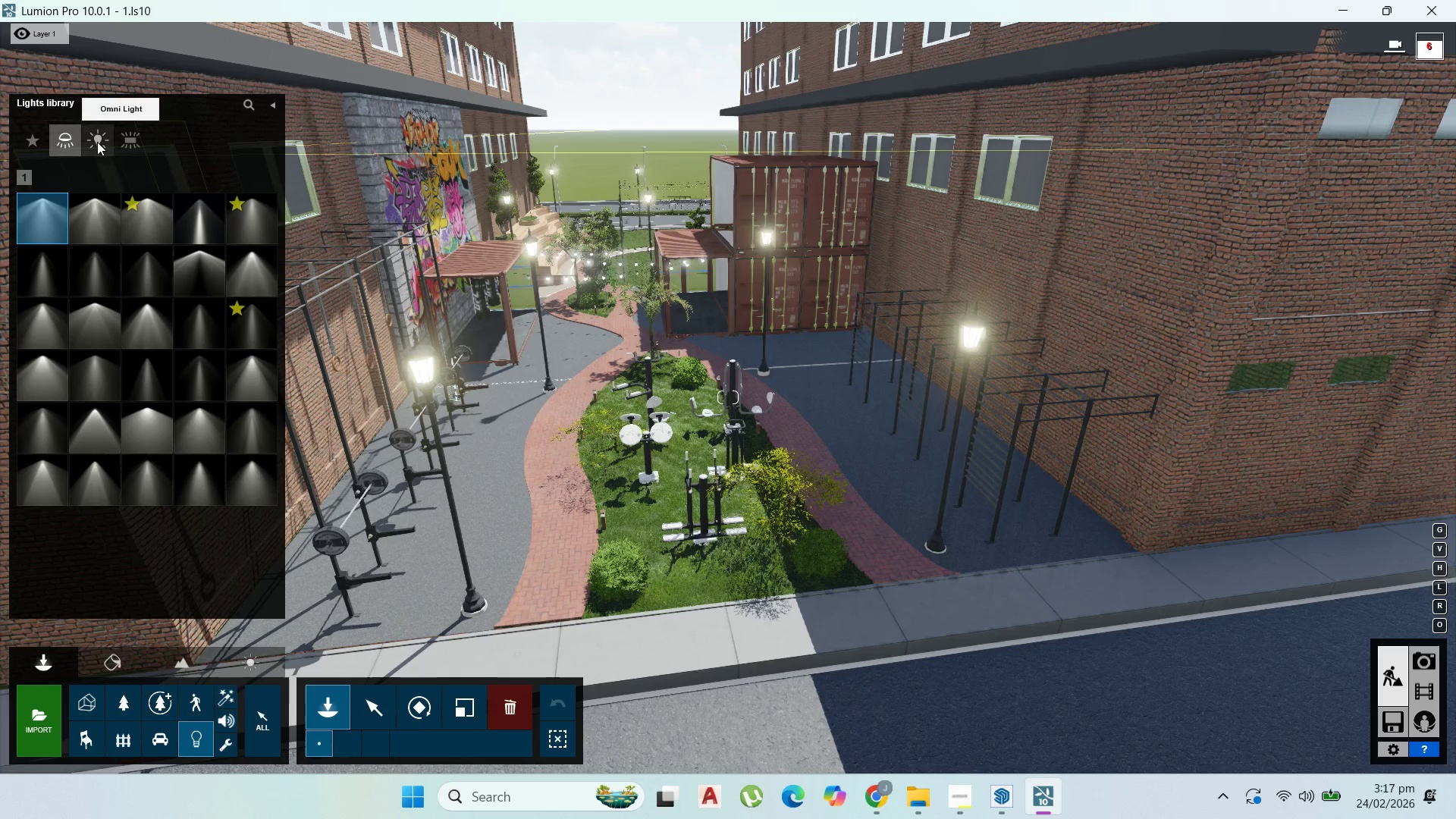 
double_click([97, 142])
 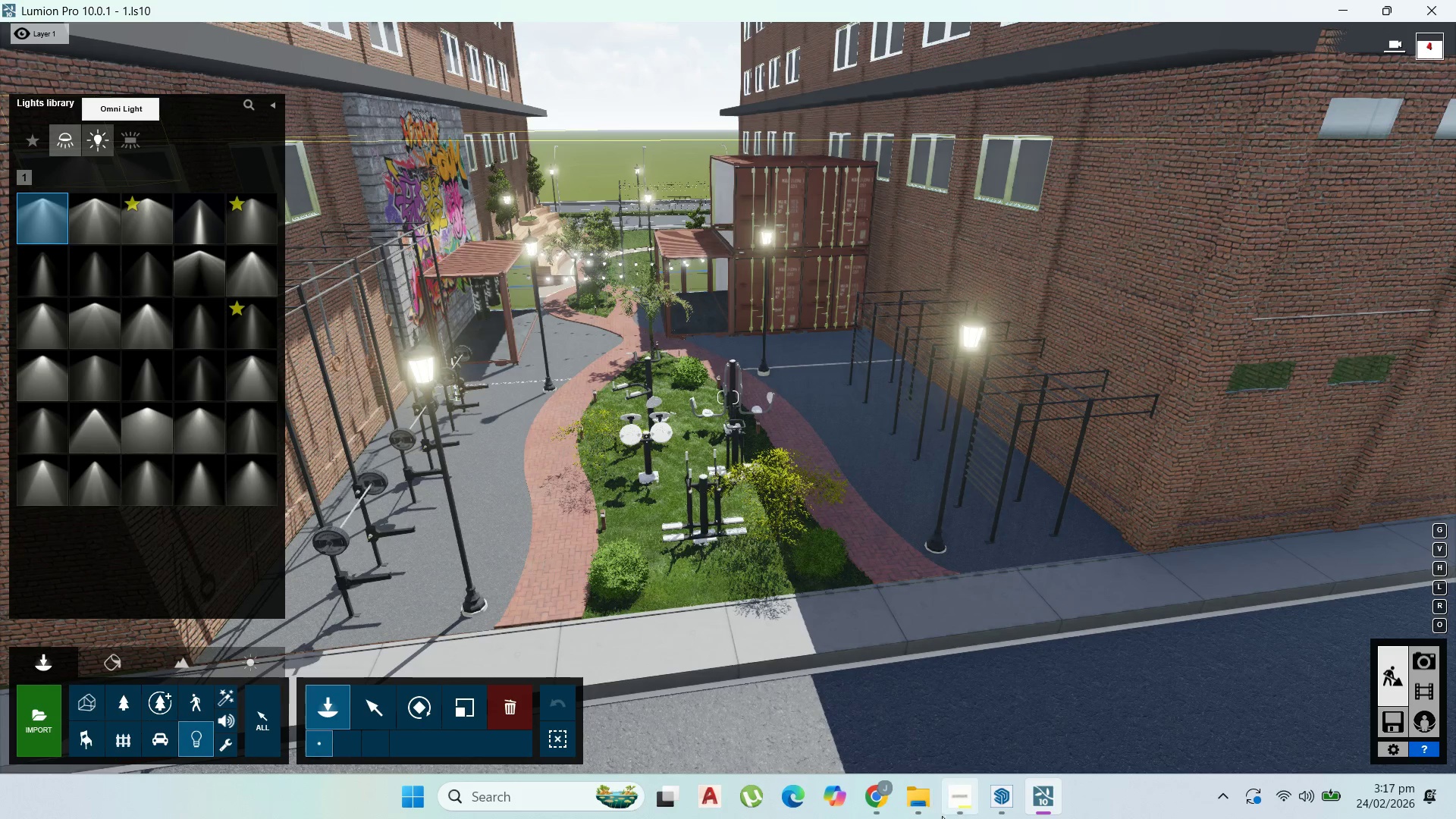 
left_click([961, 817])